 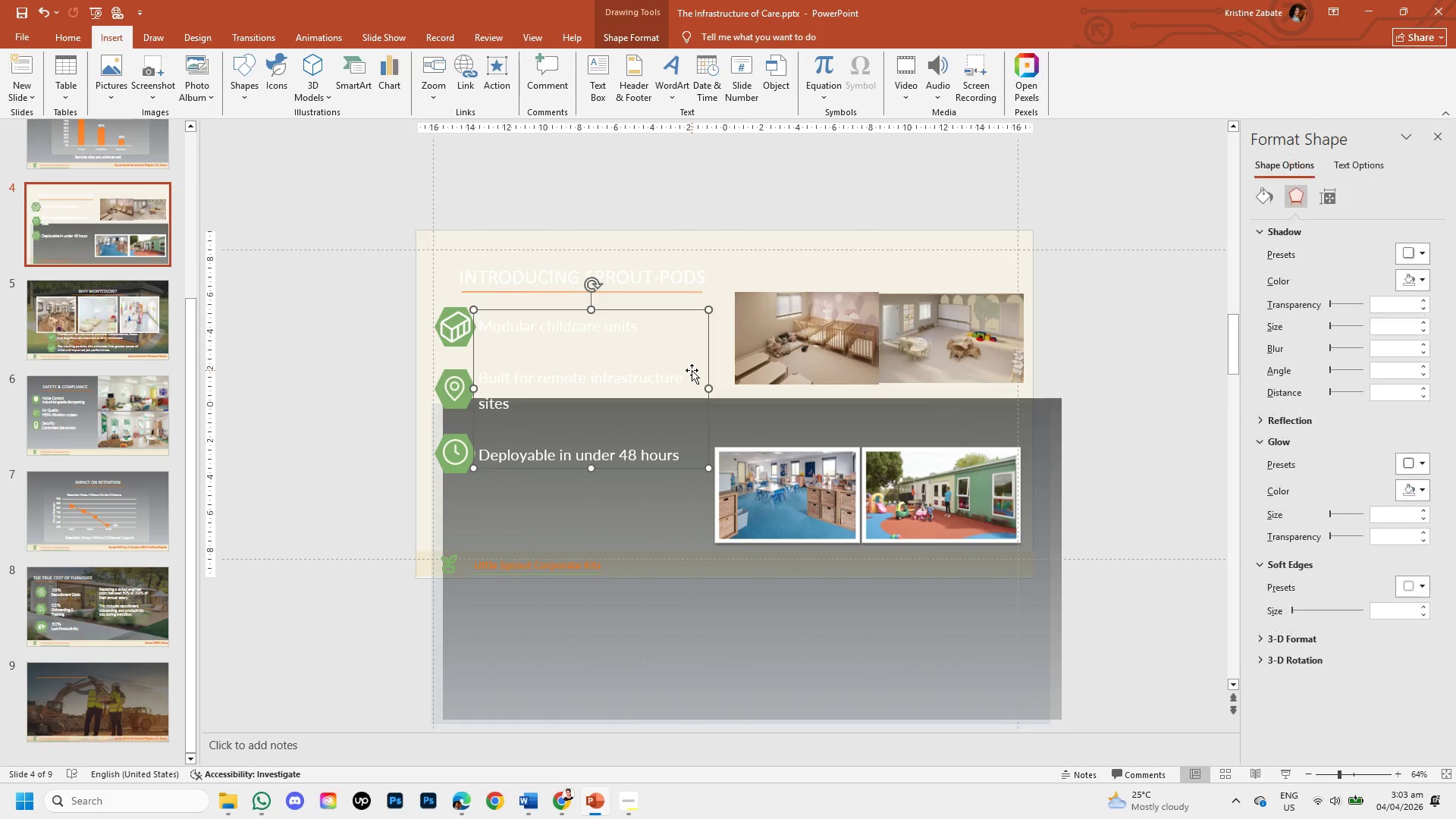 
hold_key(key=ControlLeft, duration=0.33)
 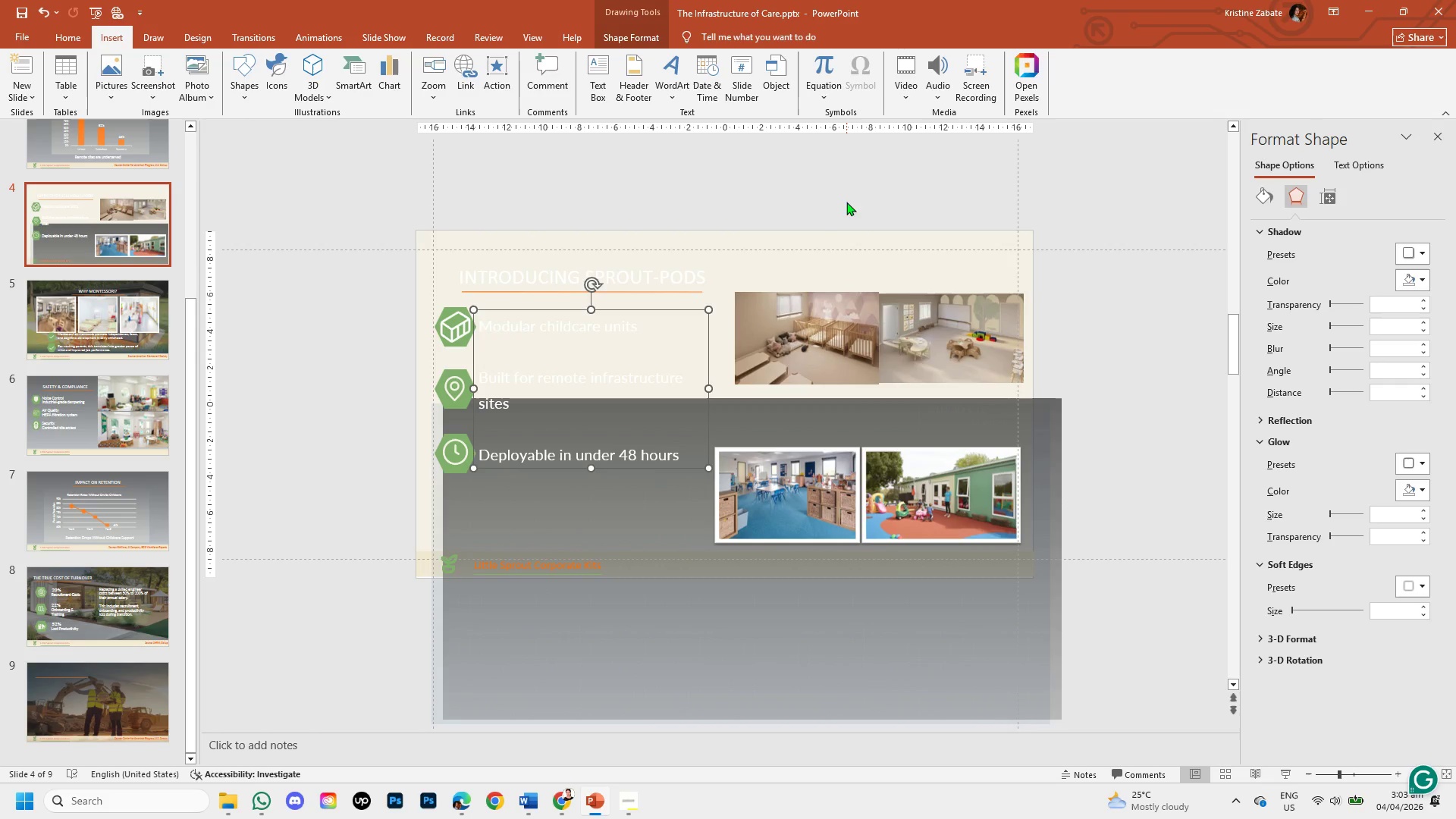 
left_click([846, 183])
 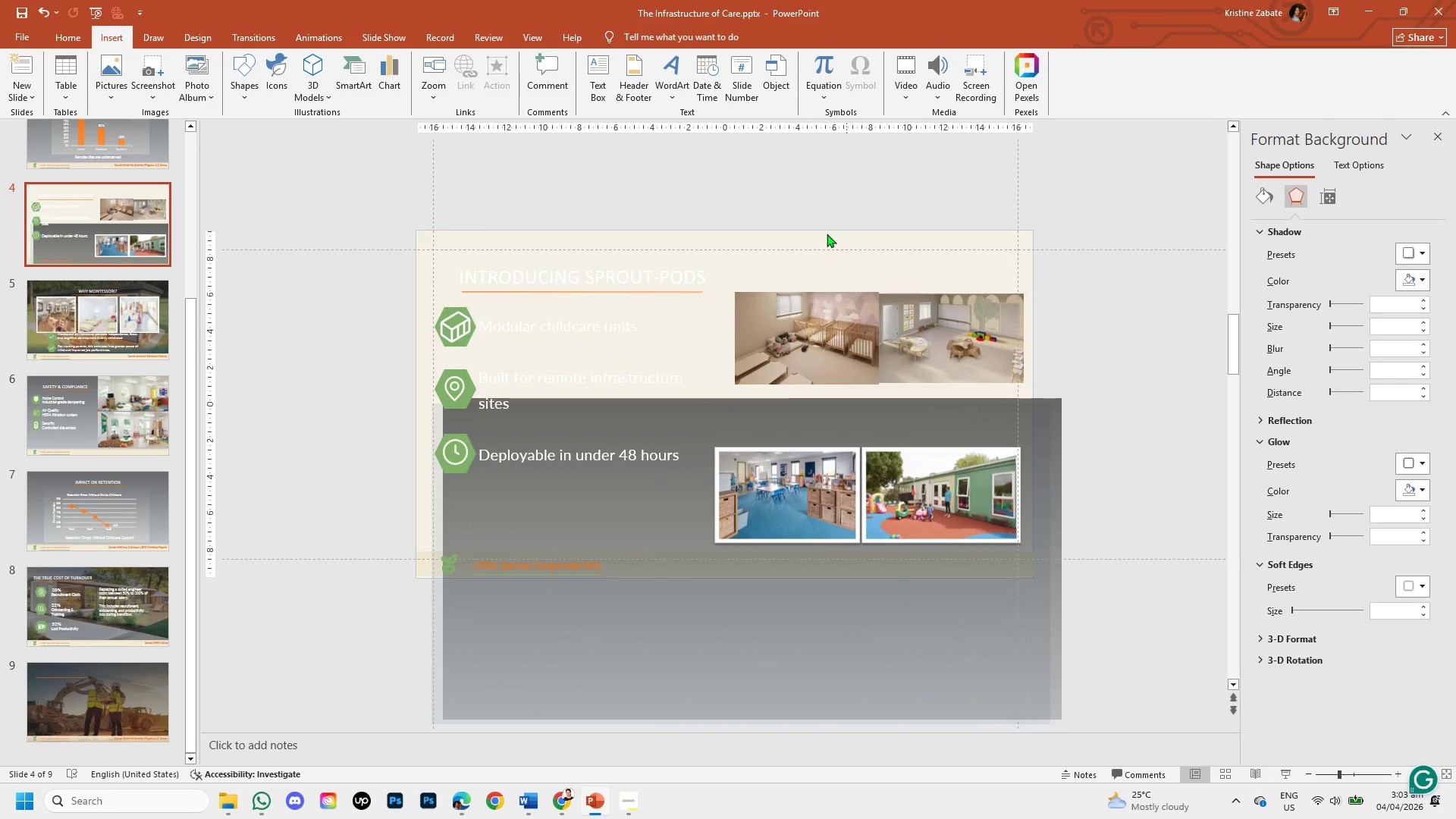 
key(Control+V)
 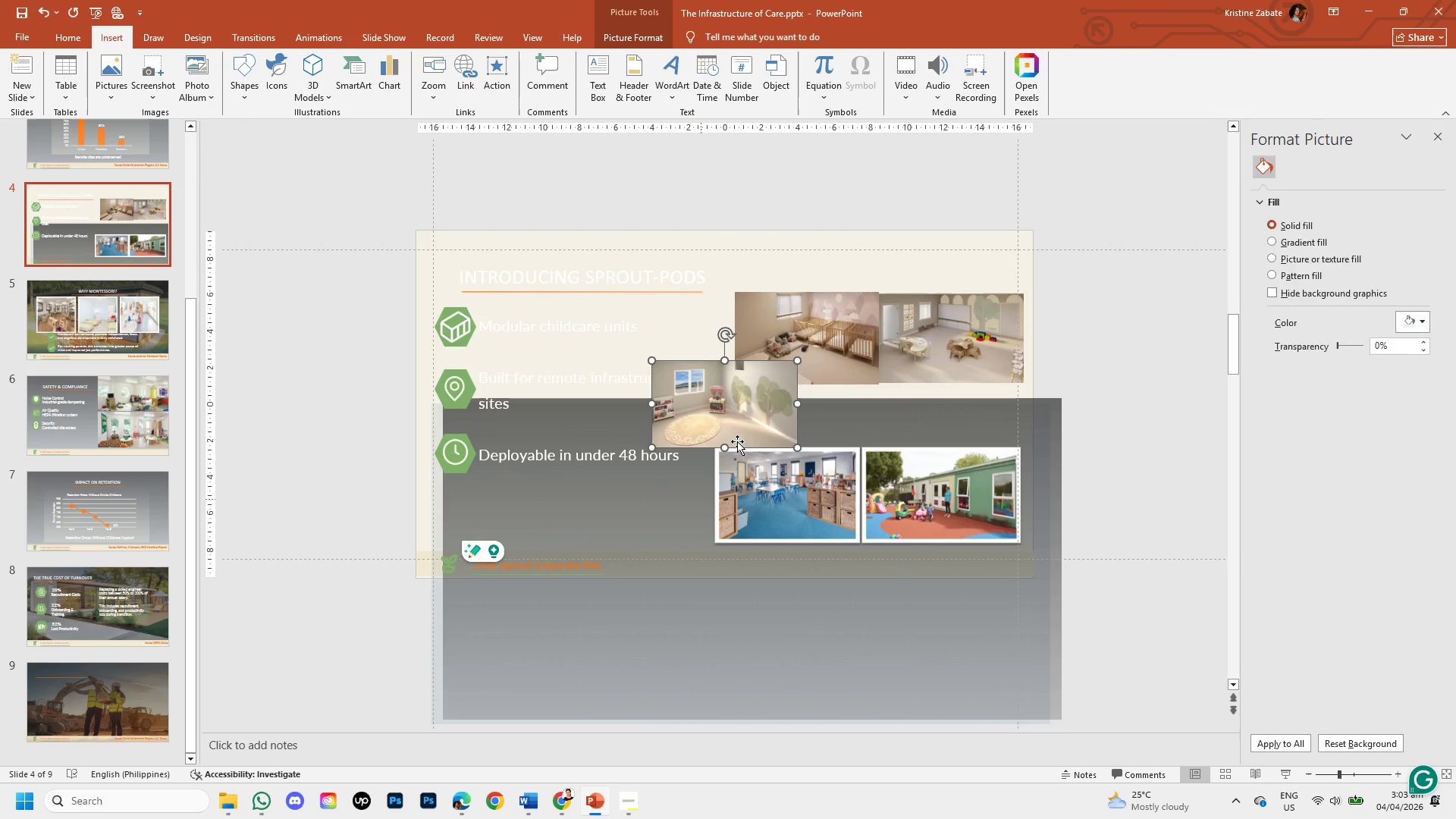 
left_click_drag(start_coordinate=[743, 406], to_coordinate=[830, 435])
 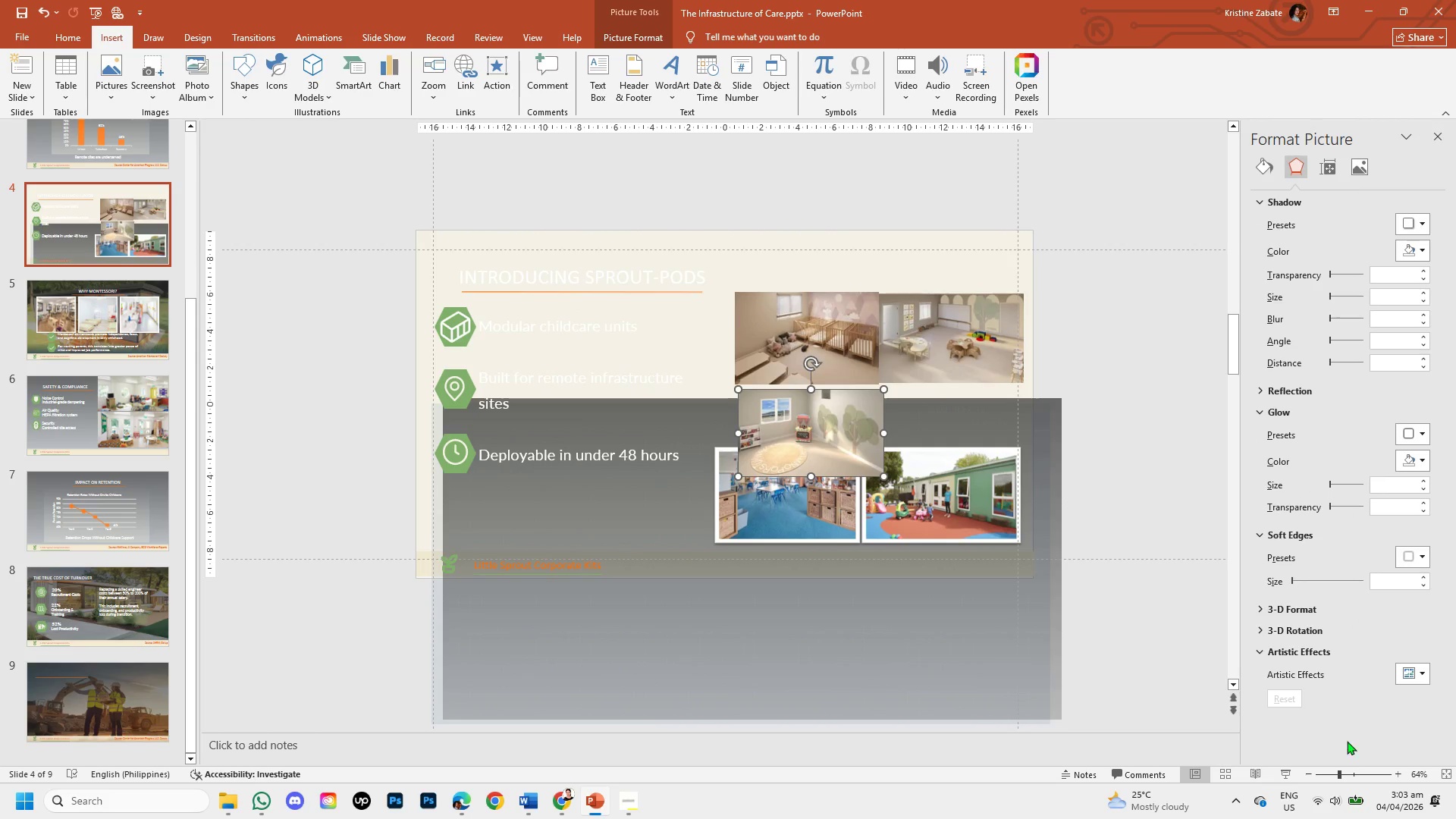 
left_click([1361, 770])
 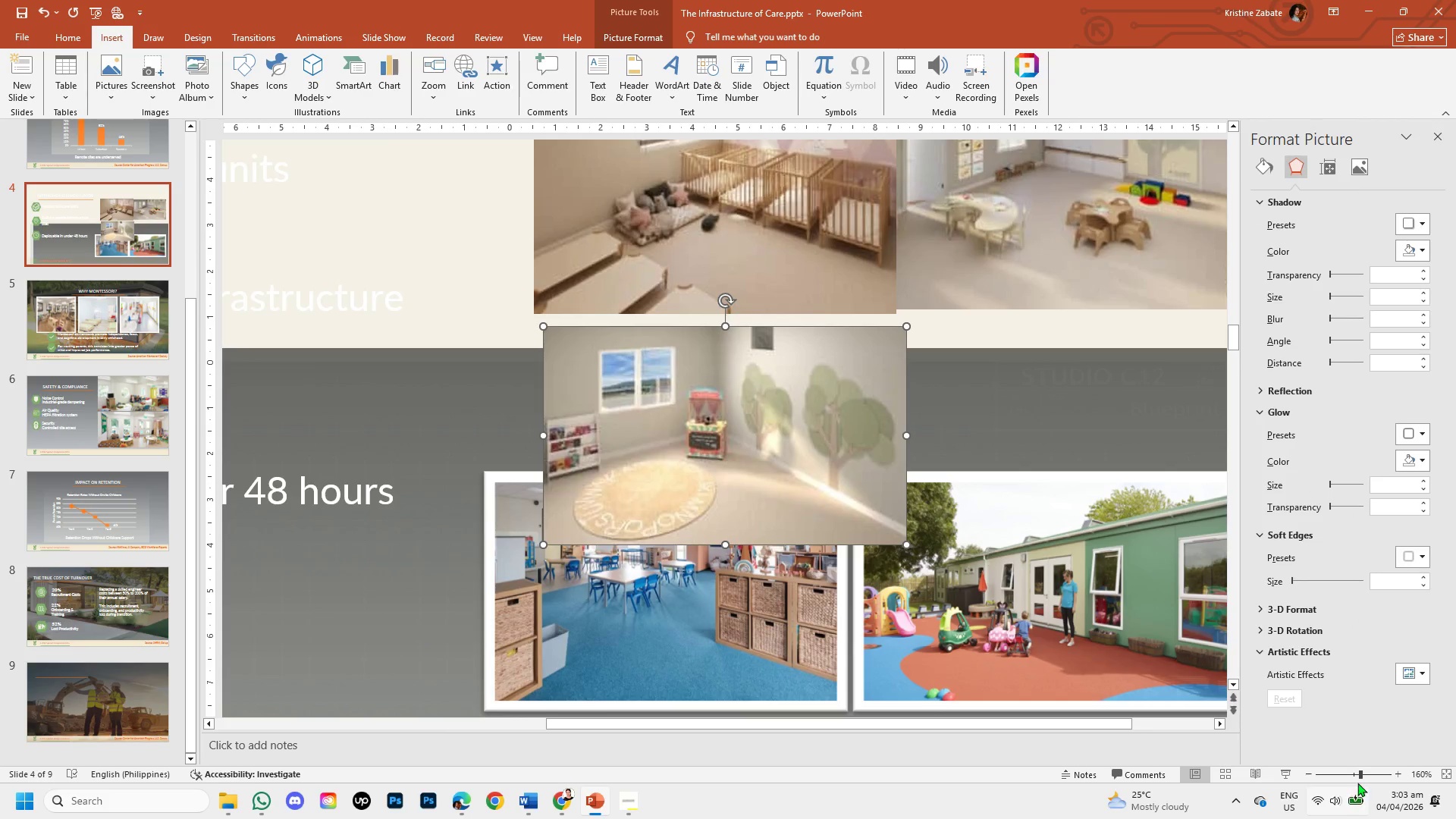 
left_click([1369, 770])
 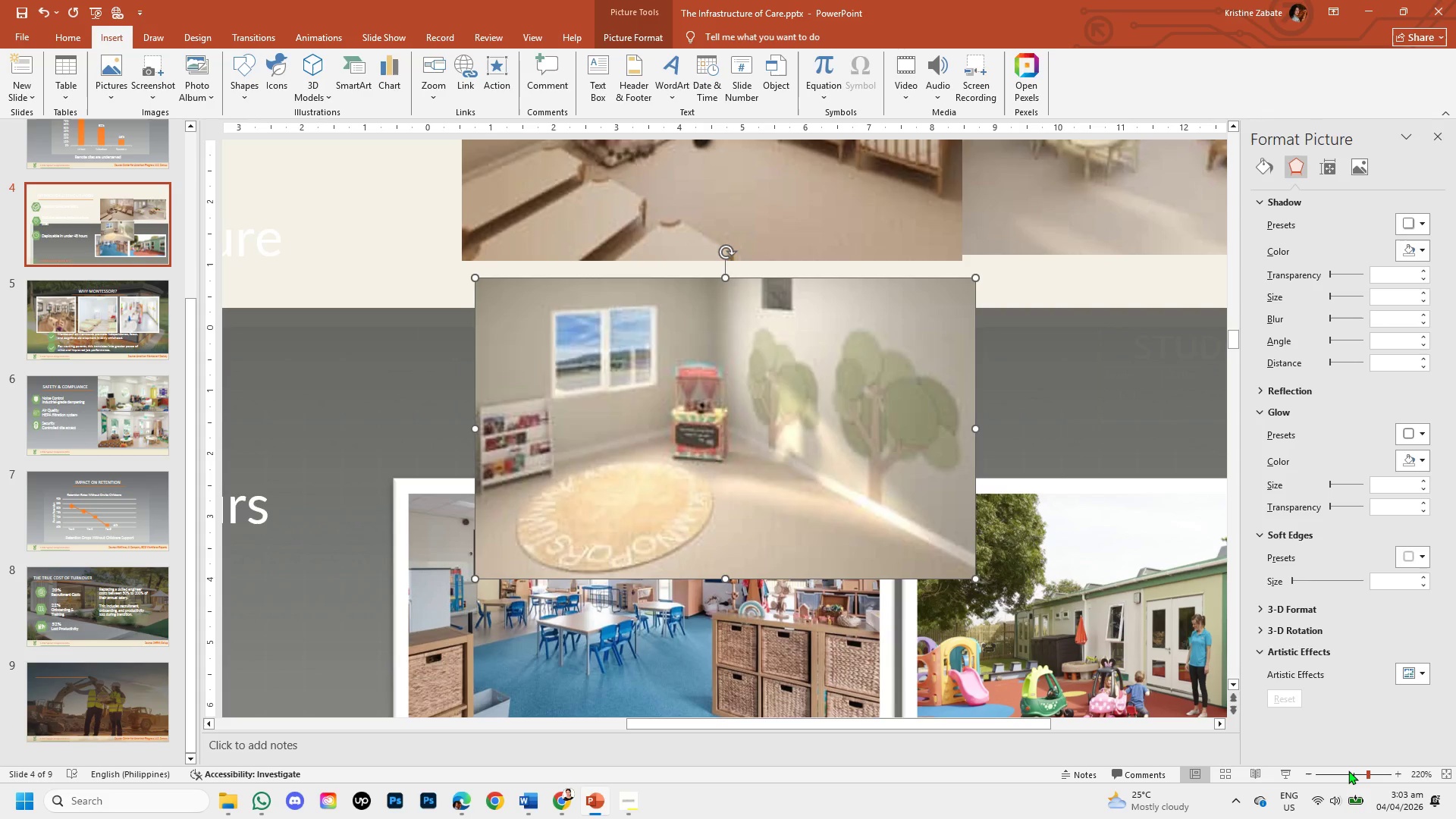 
left_click([1348, 770])
 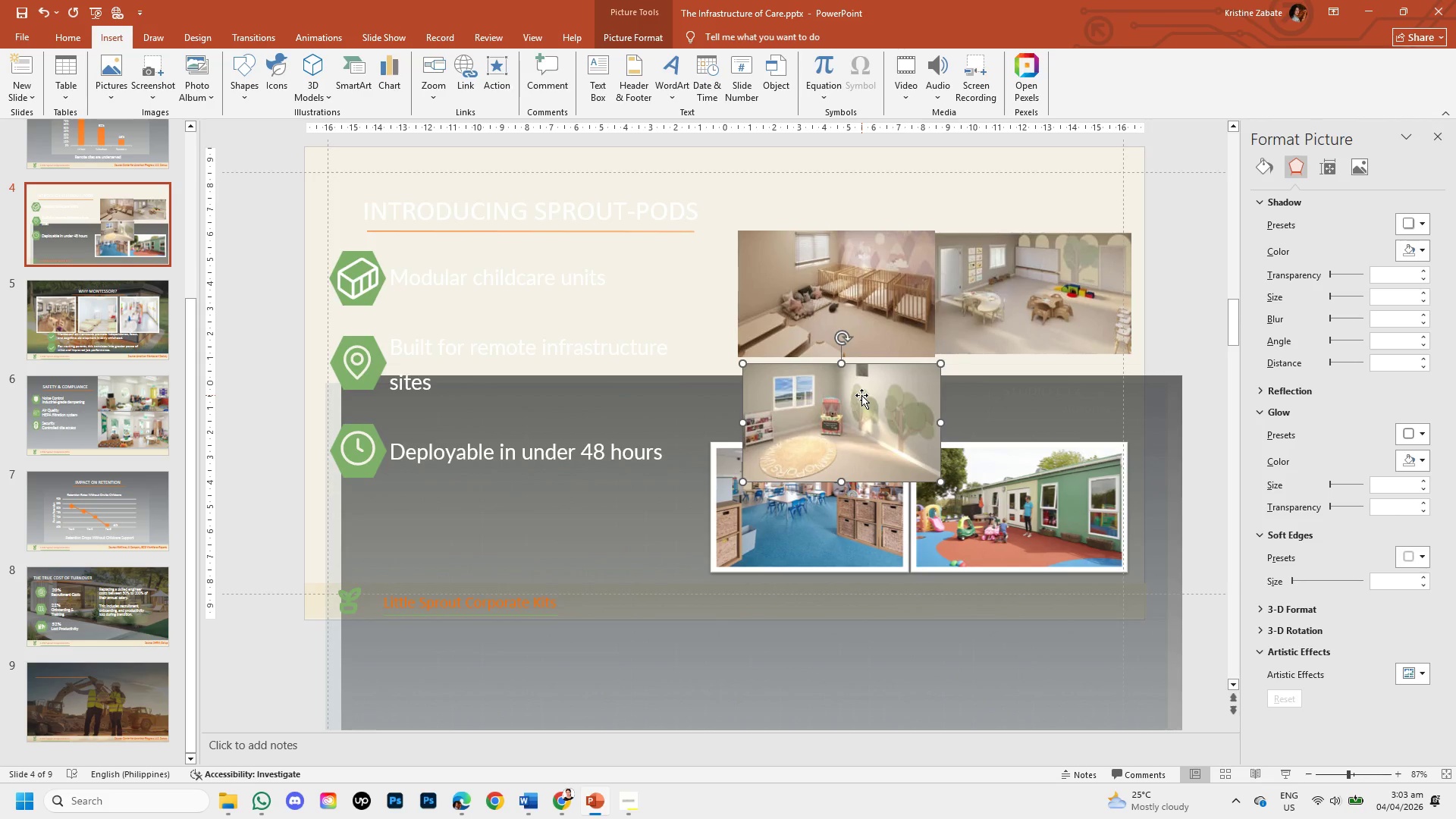 
left_click([861, 395])
 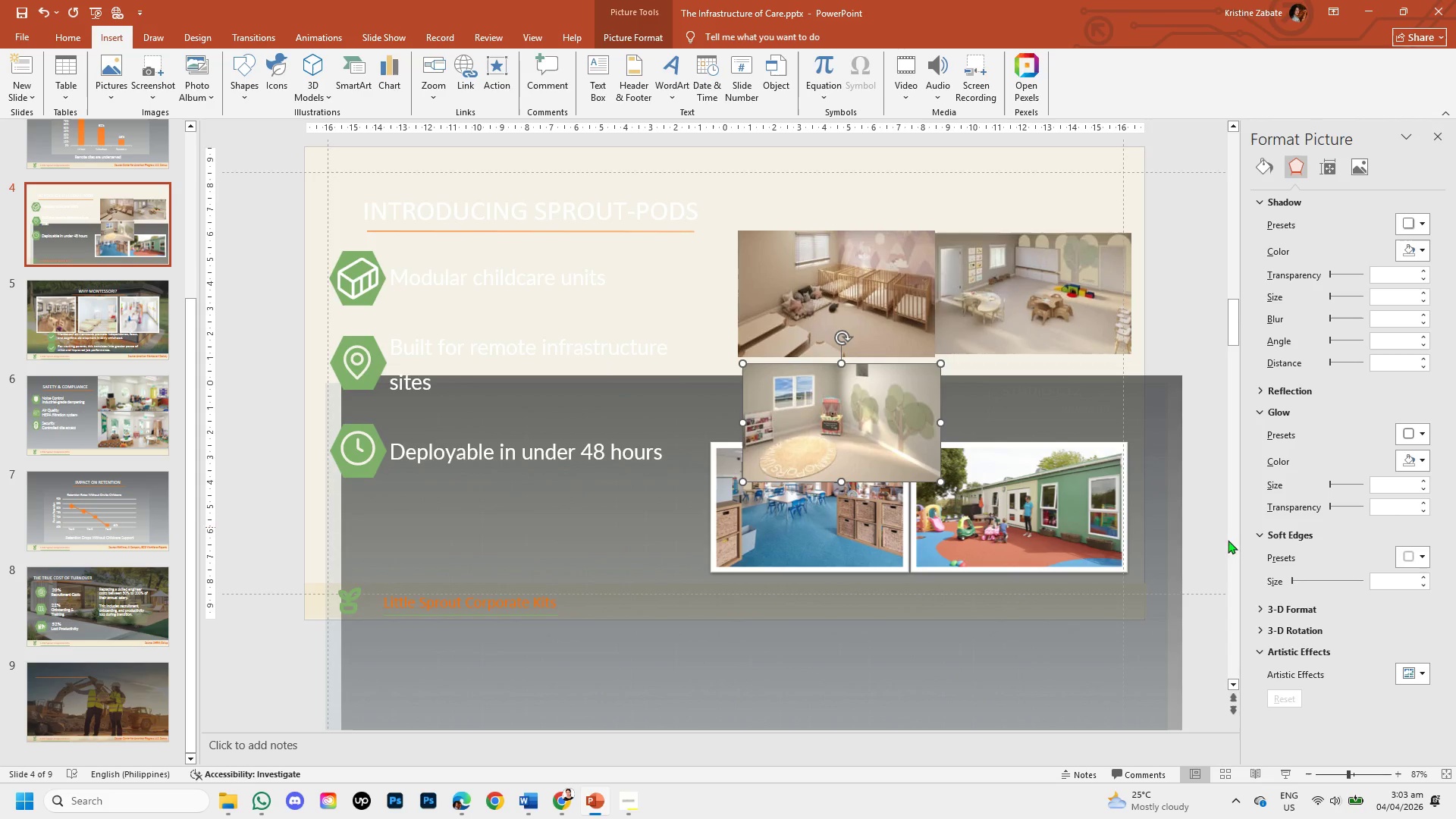 
wait(5.41)
 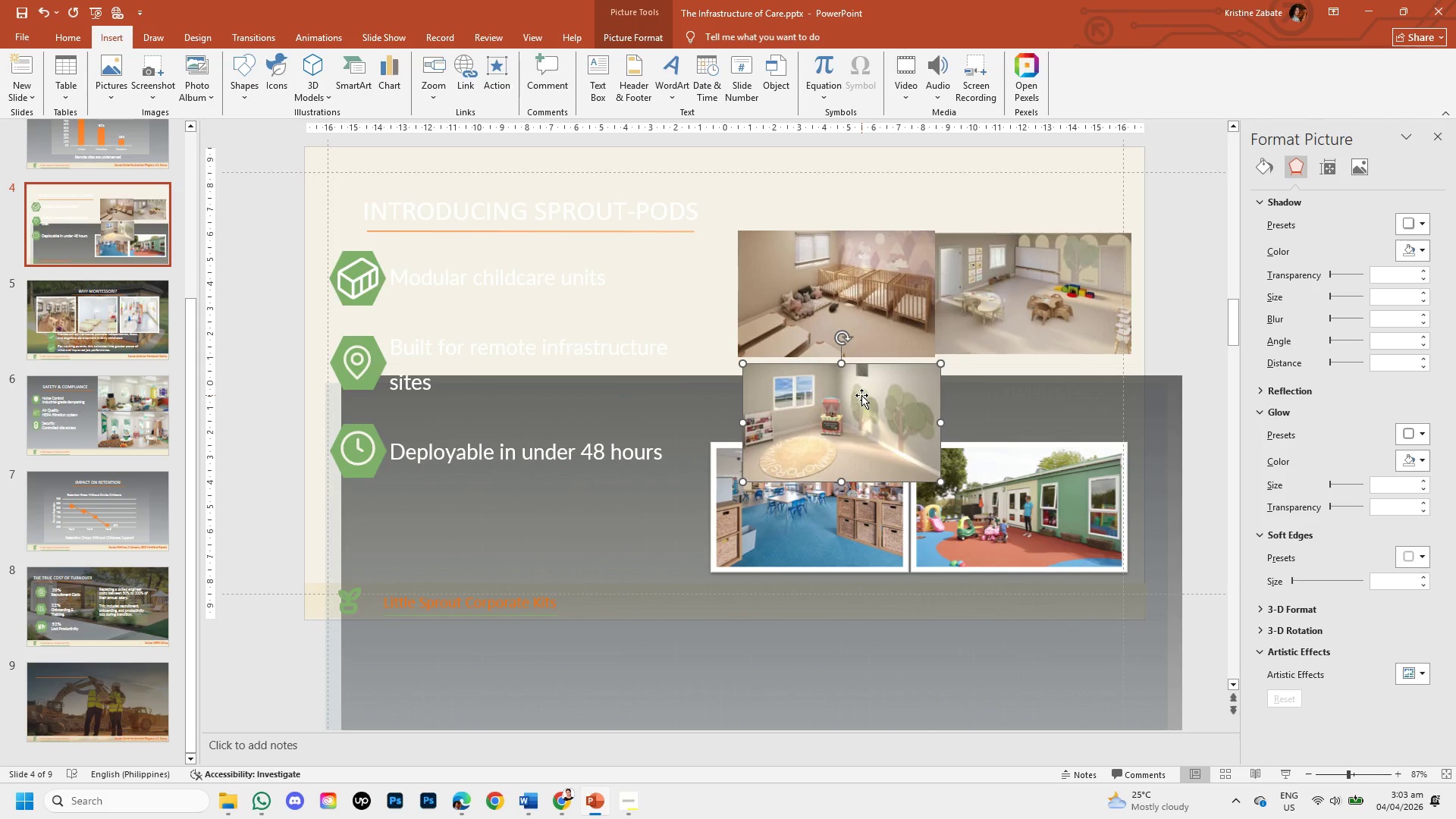 
left_click([1373, 772])
 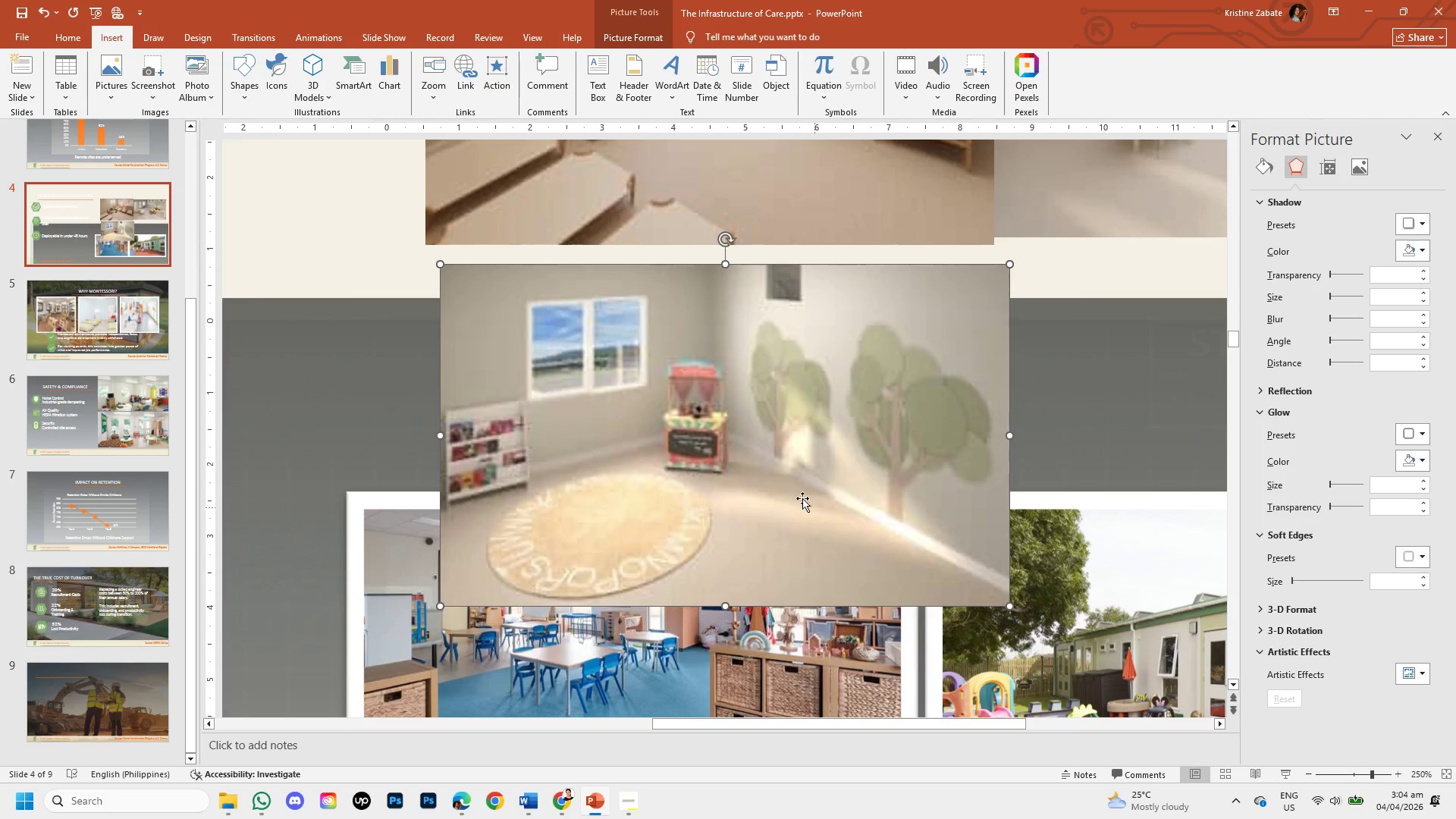 
left_click([789, 476])
 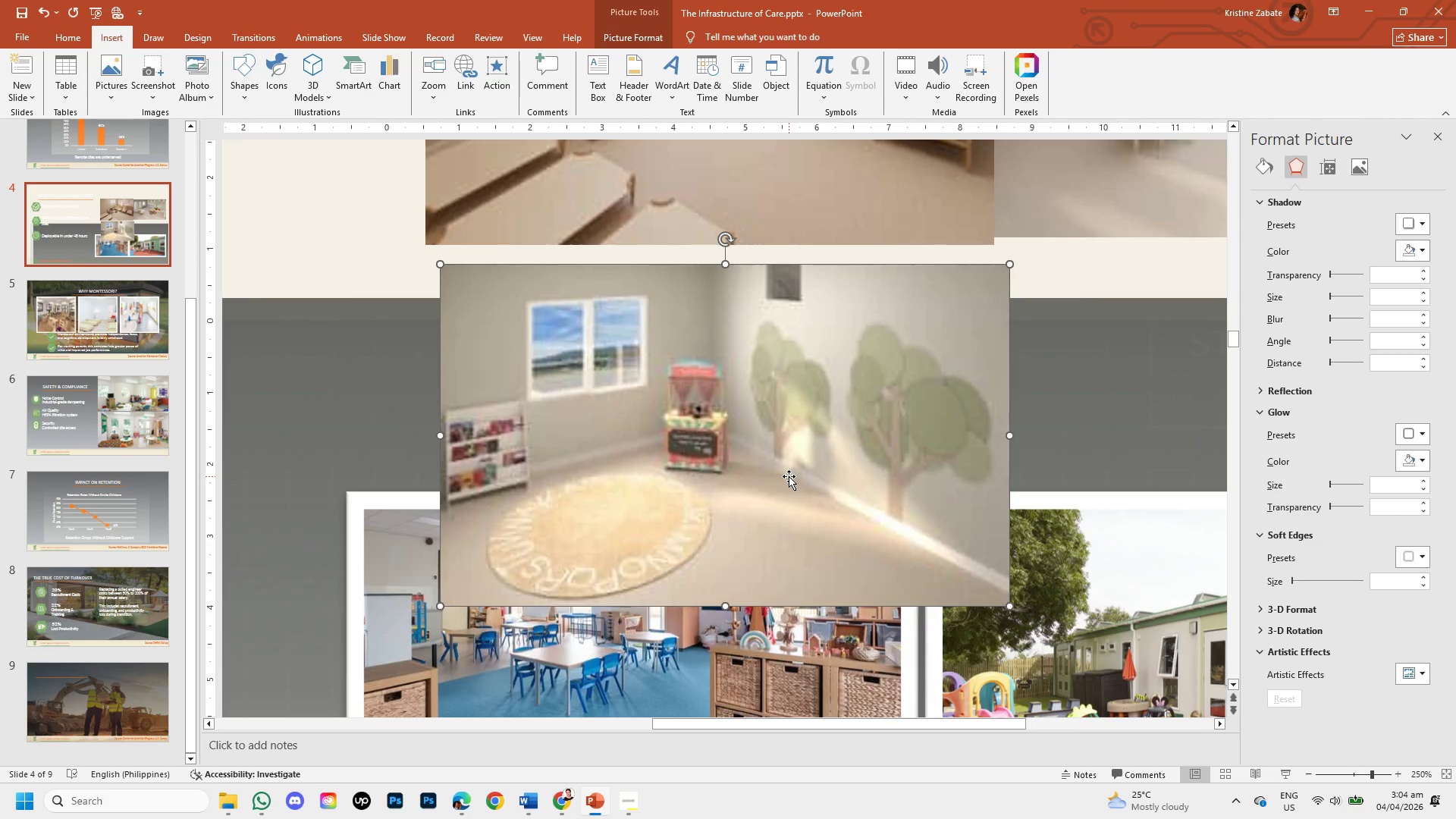 
key(Backspace)
 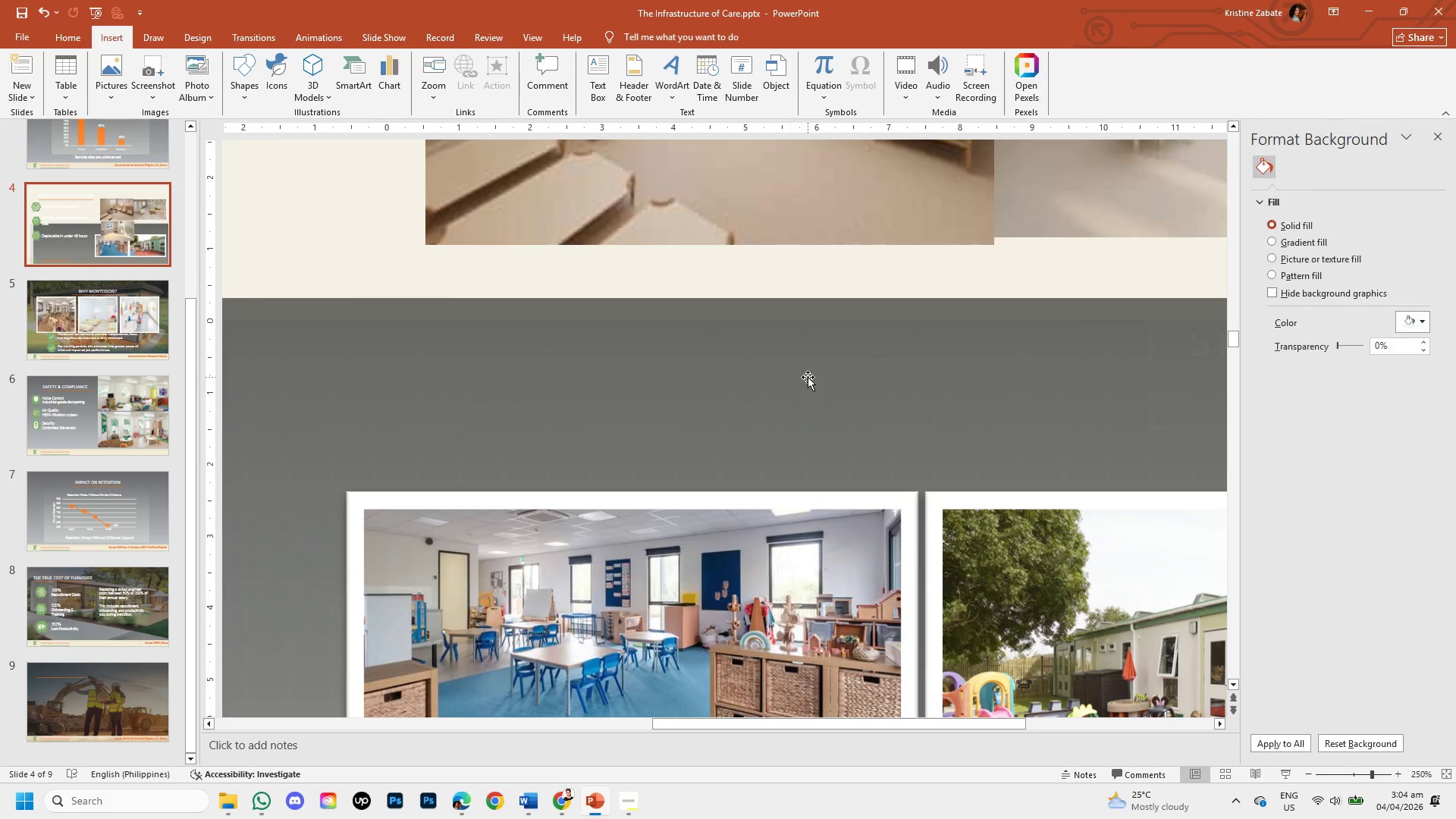 
scroll: coordinate [824, 350], scroll_direction: up, amount: 18.0
 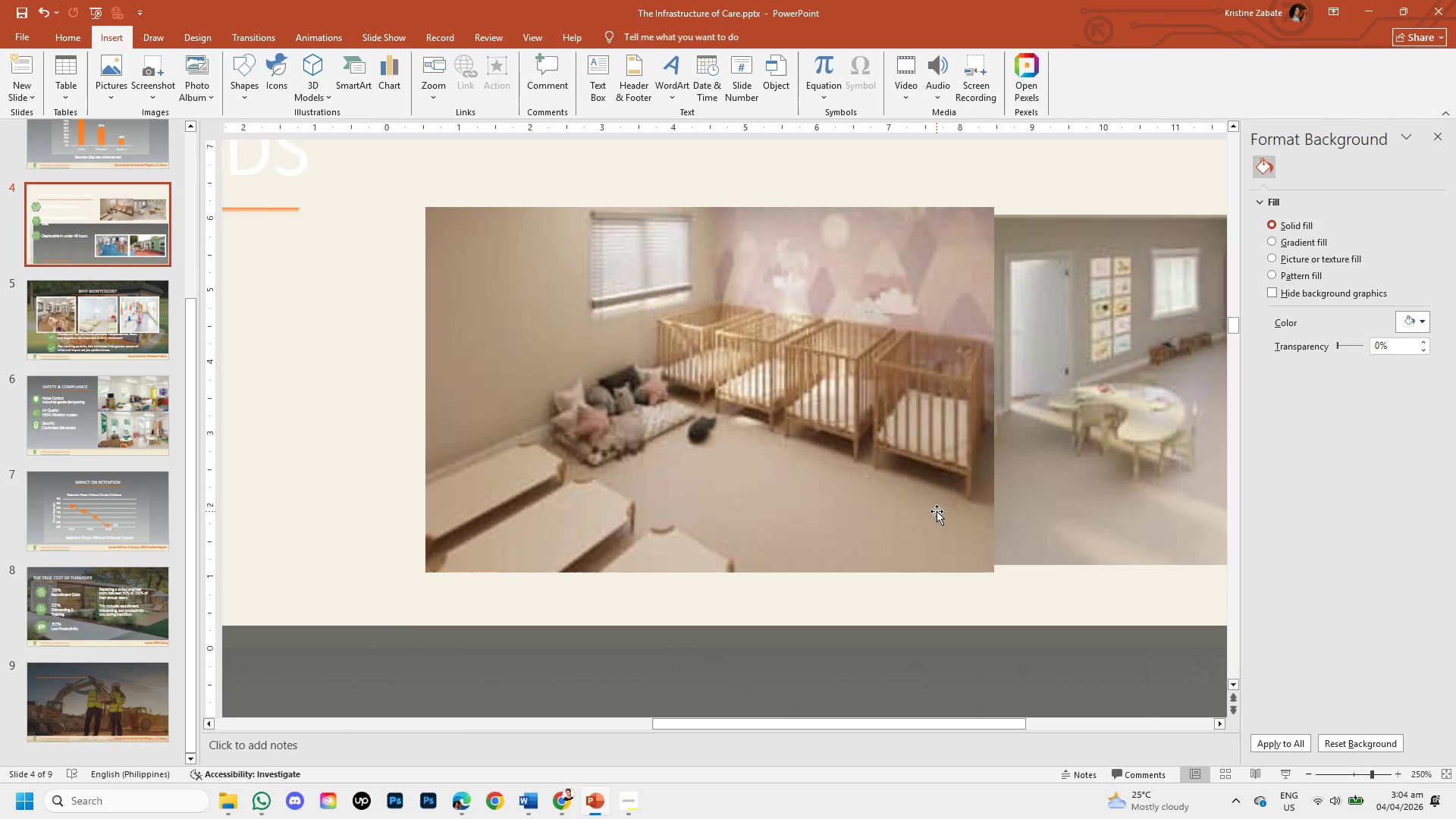 
scroll: coordinate [937, 511], scroll_direction: down, amount: 1.0
 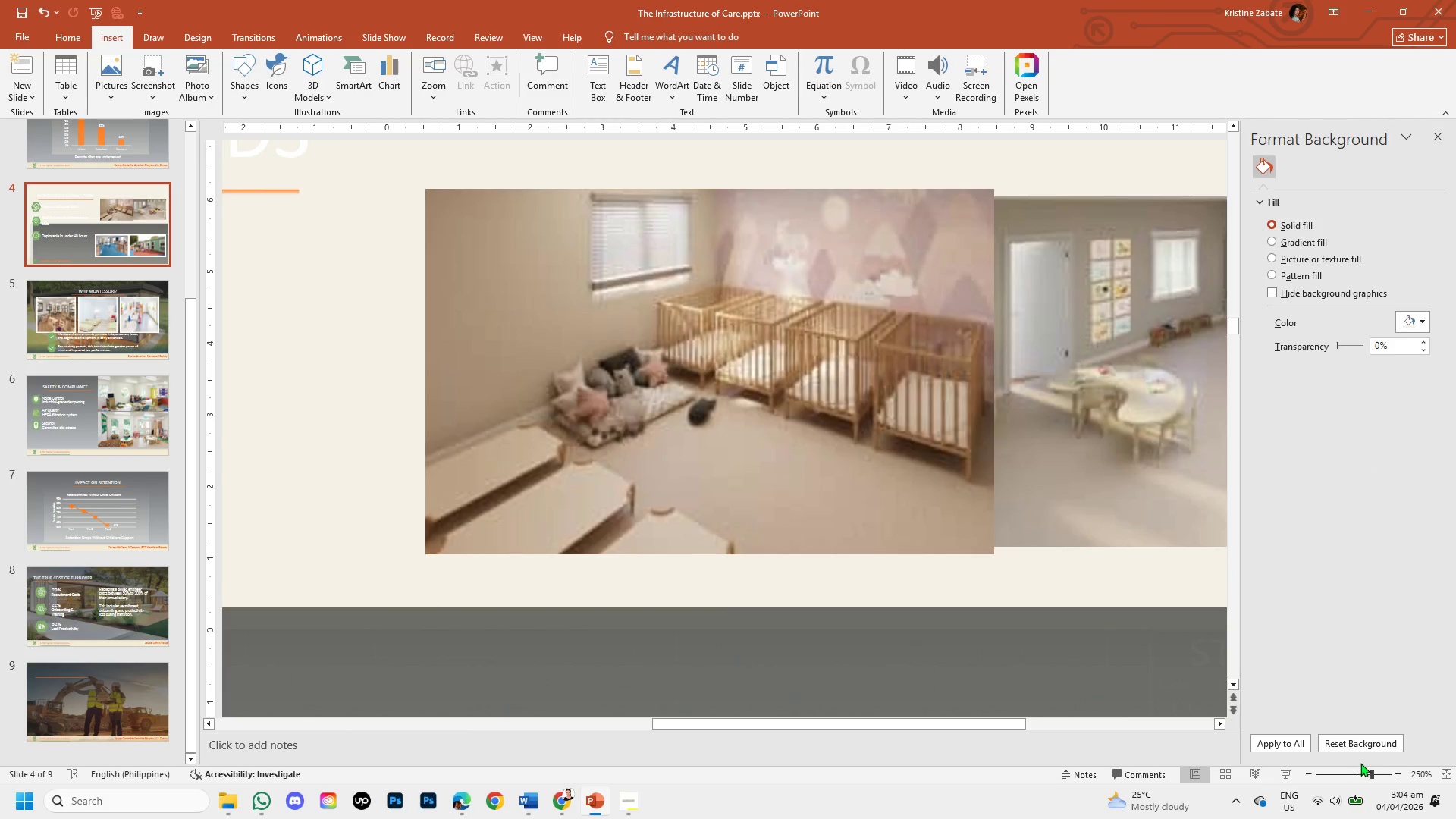 
left_click([1354, 771])
 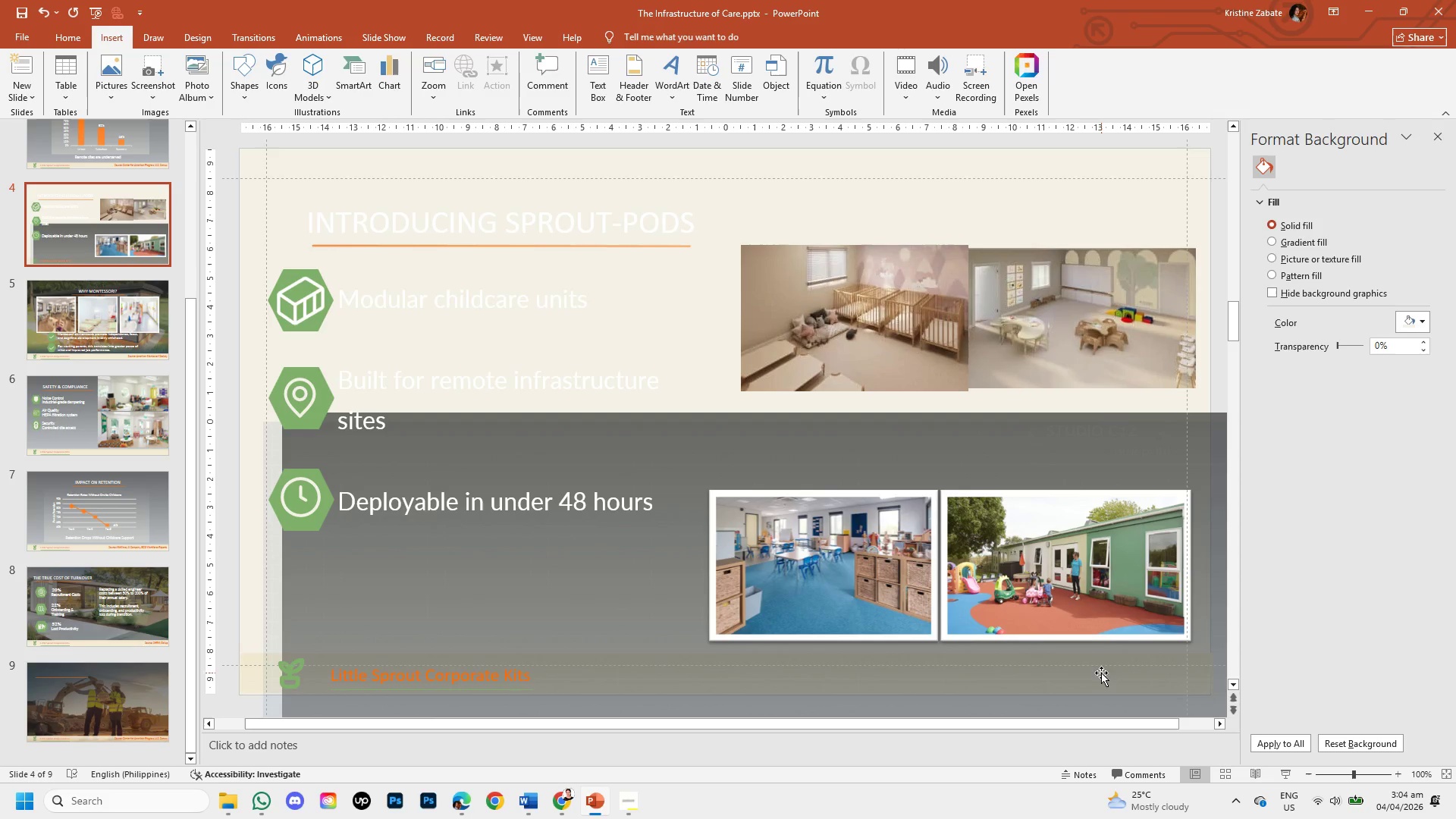 
wait(6.98)
 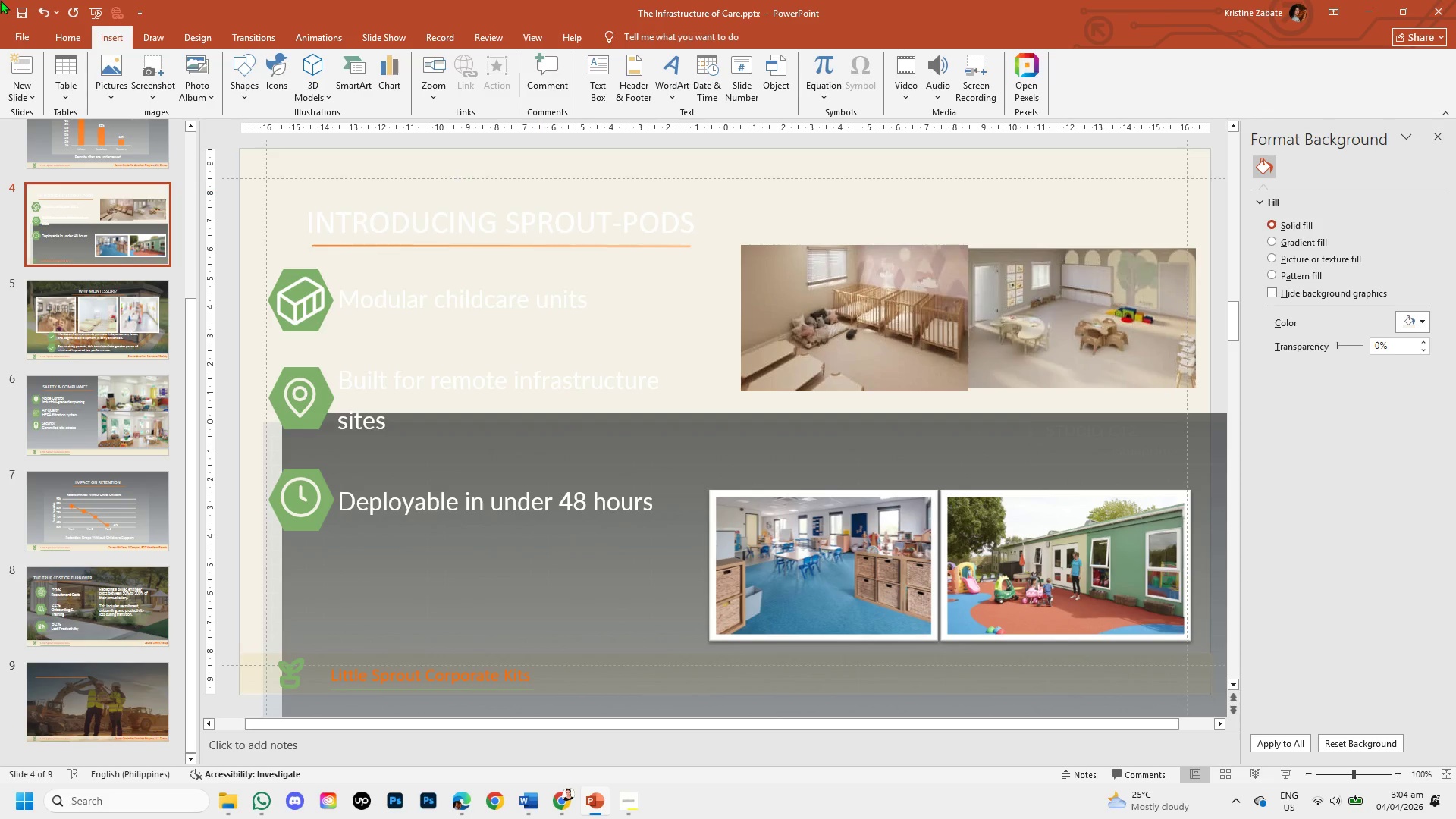 
left_click([1378, 770])
 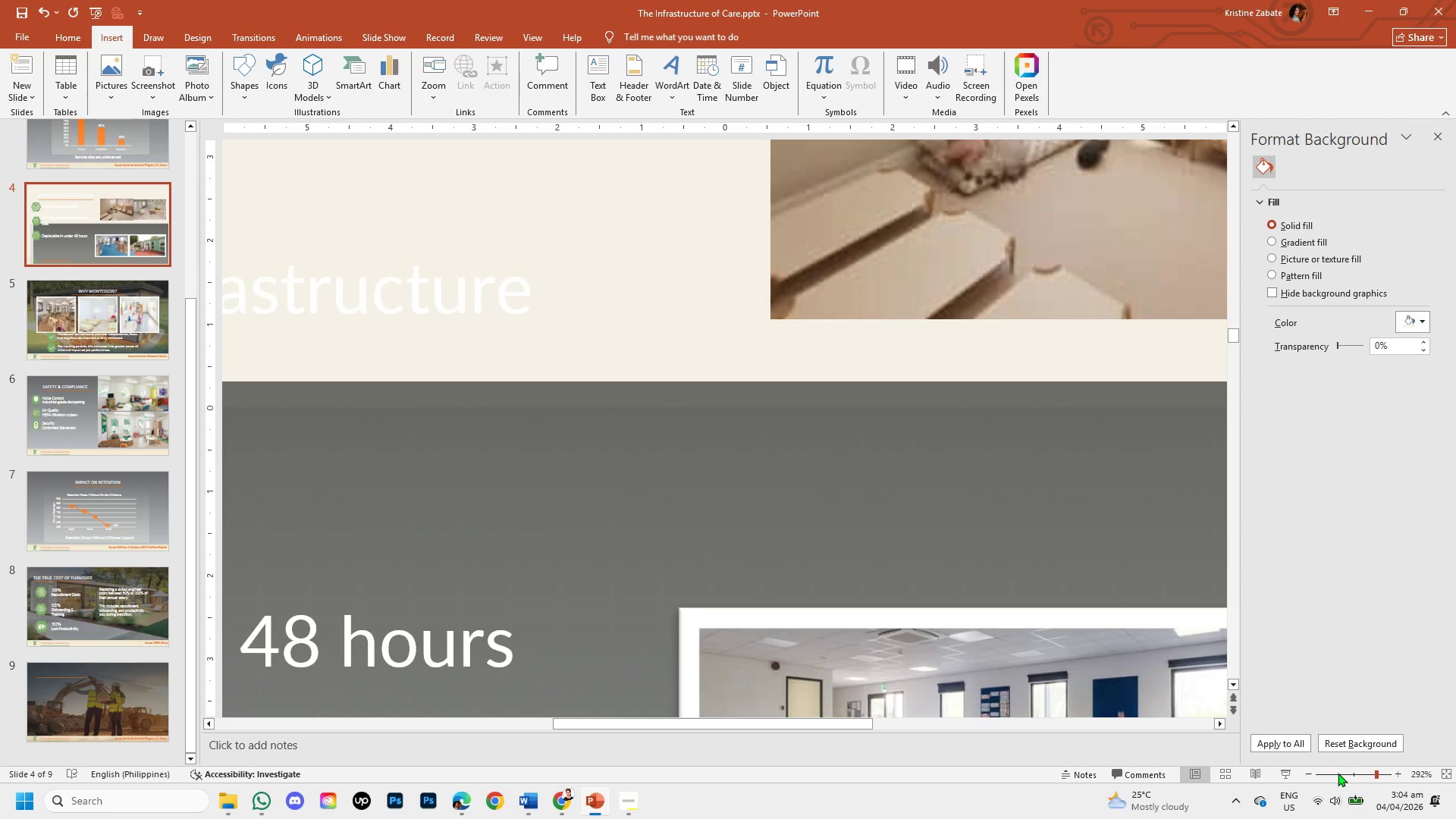 
left_click([1338, 772])
 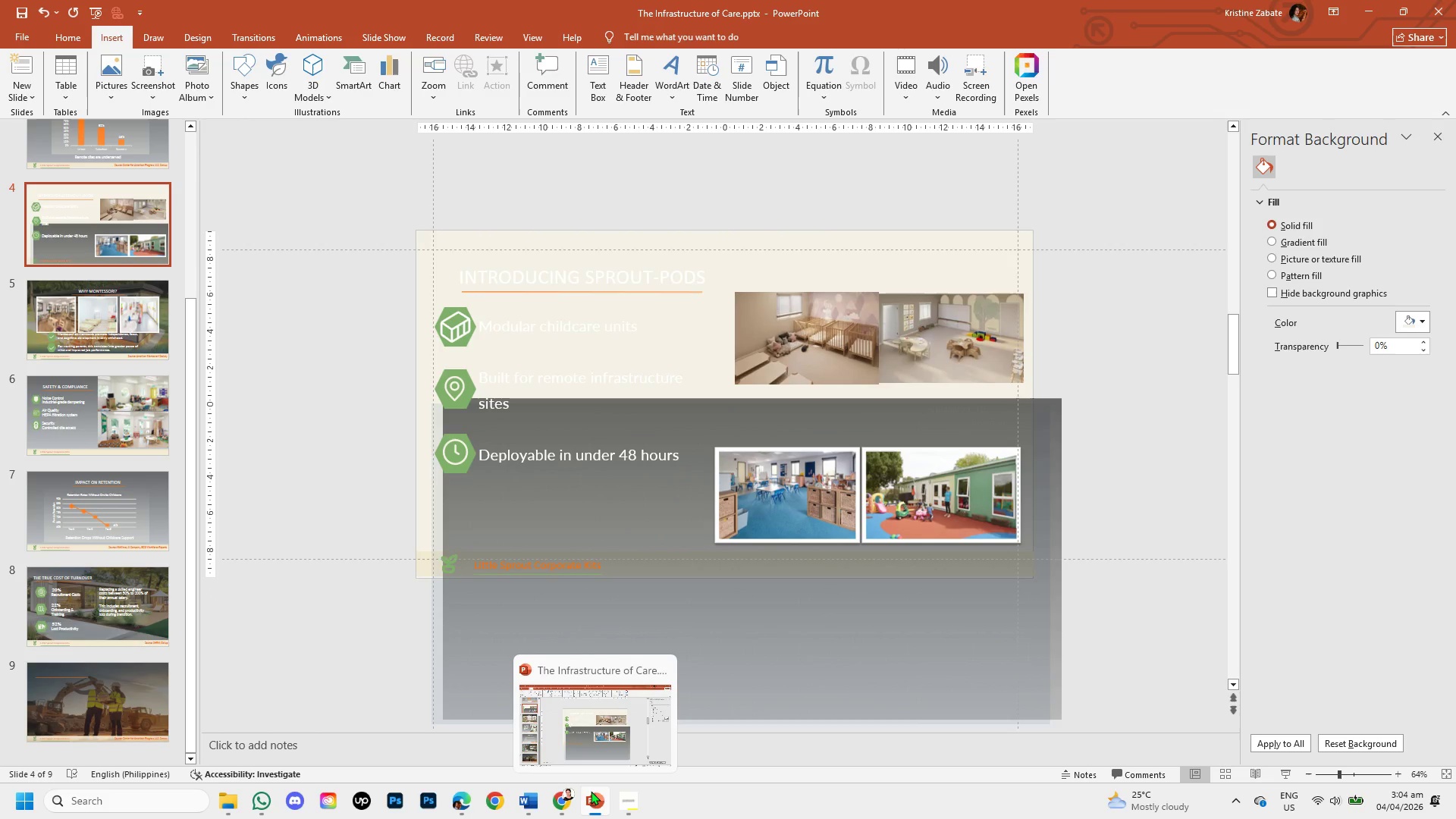 
key(Control+Z)
 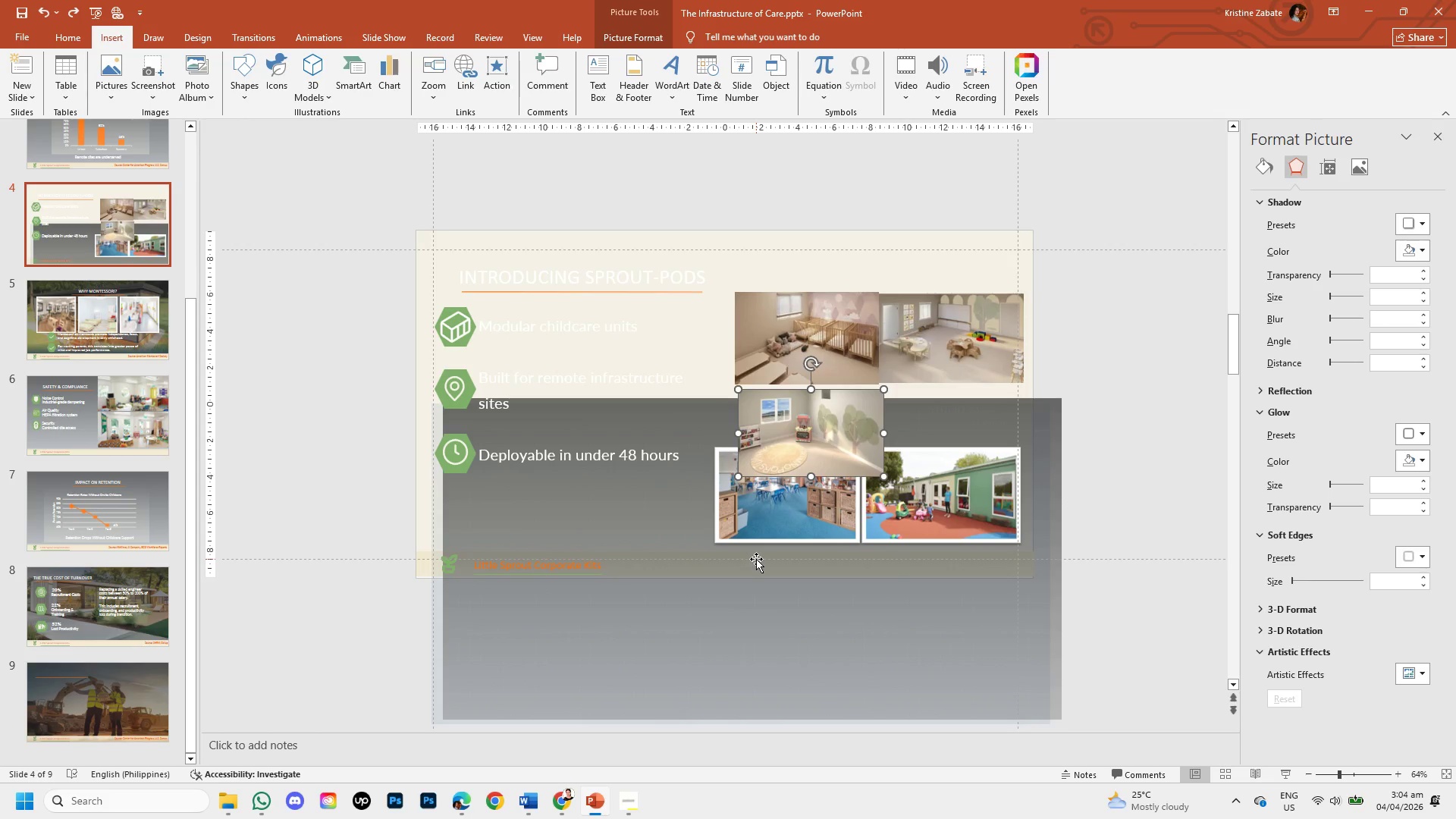 
key(Backspace)
 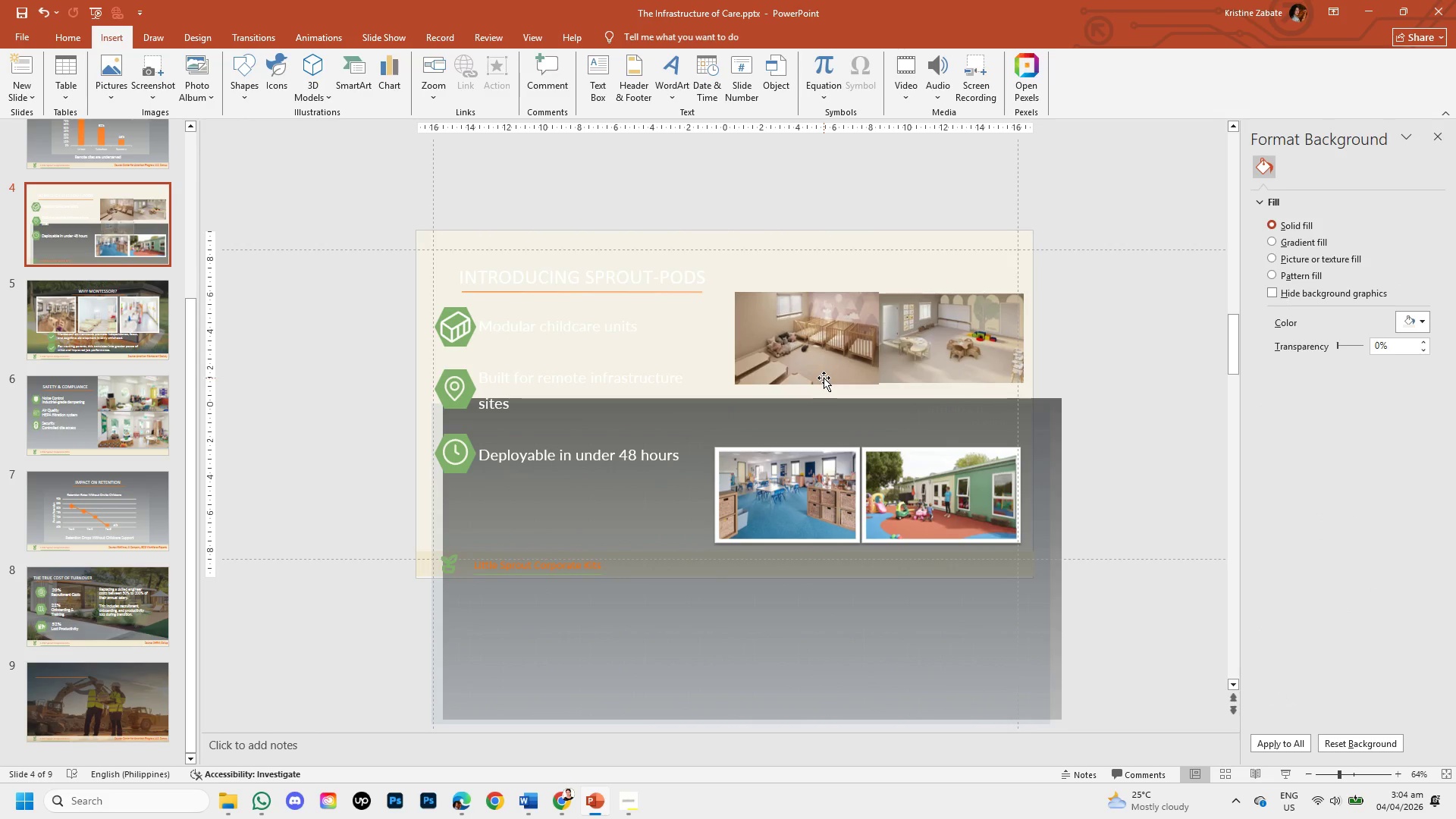 
left_click([824, 378])
 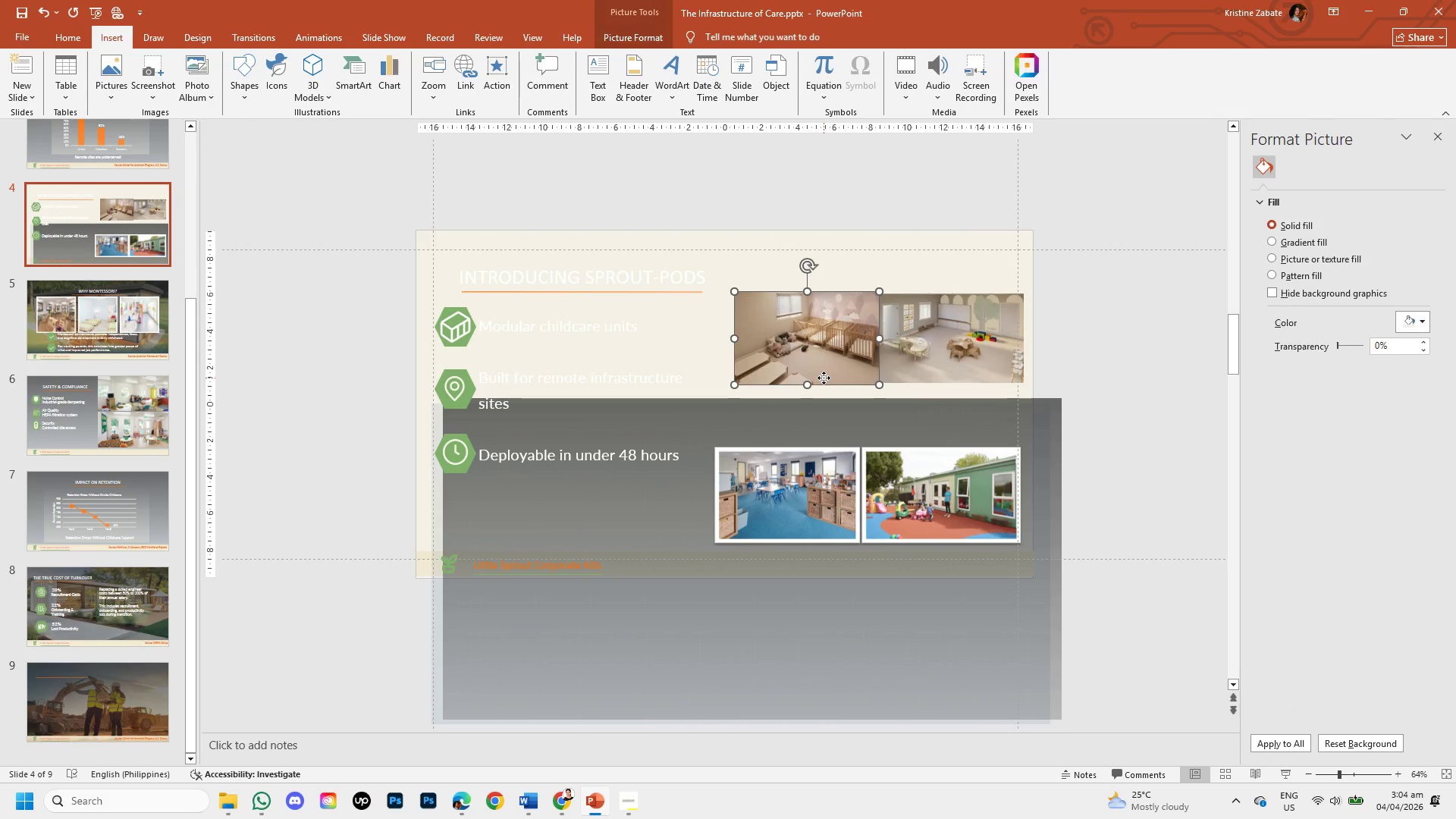 
key(Backspace)
 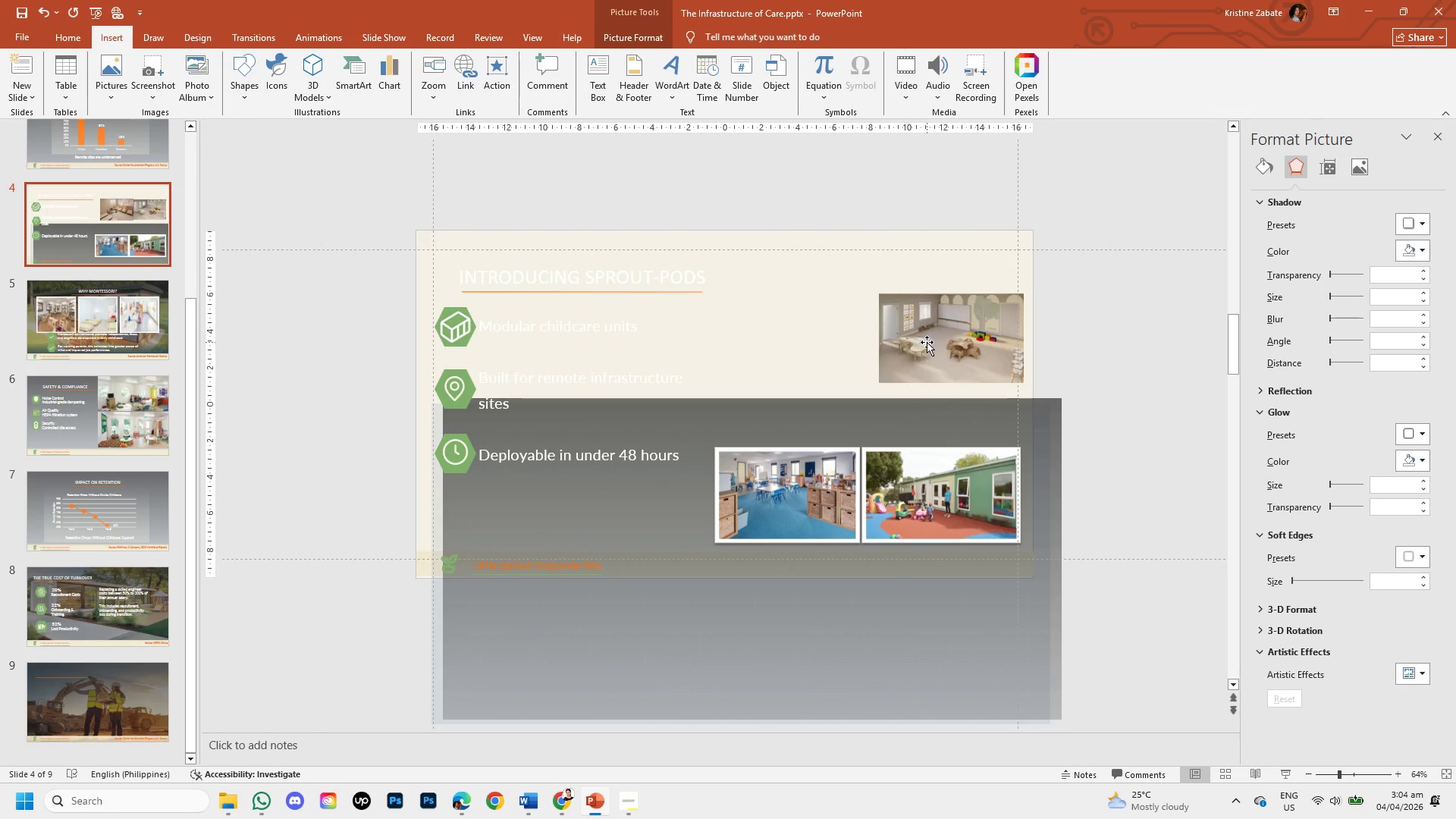 
left_click([927, 342])
 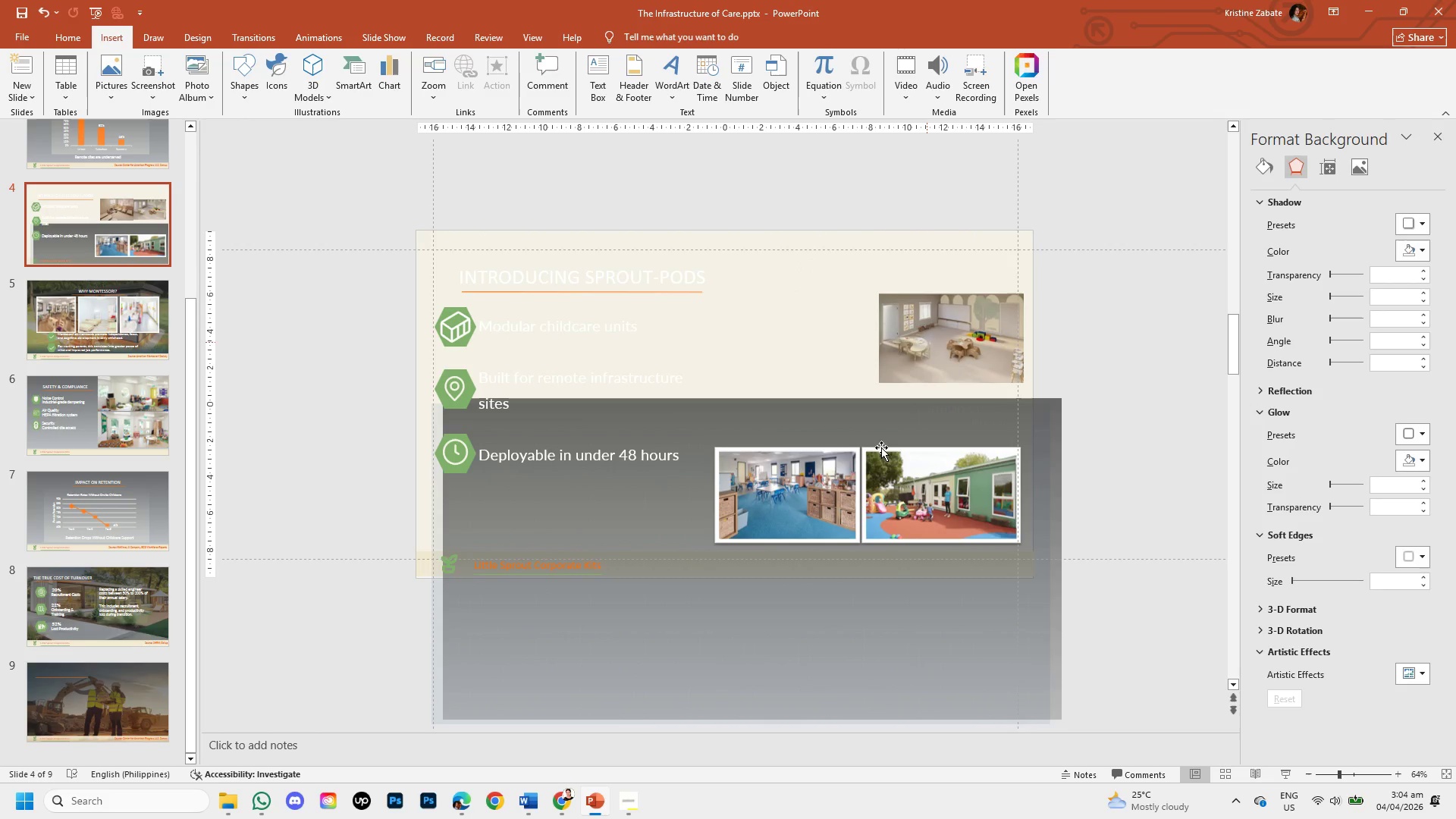 
key(Backspace)
 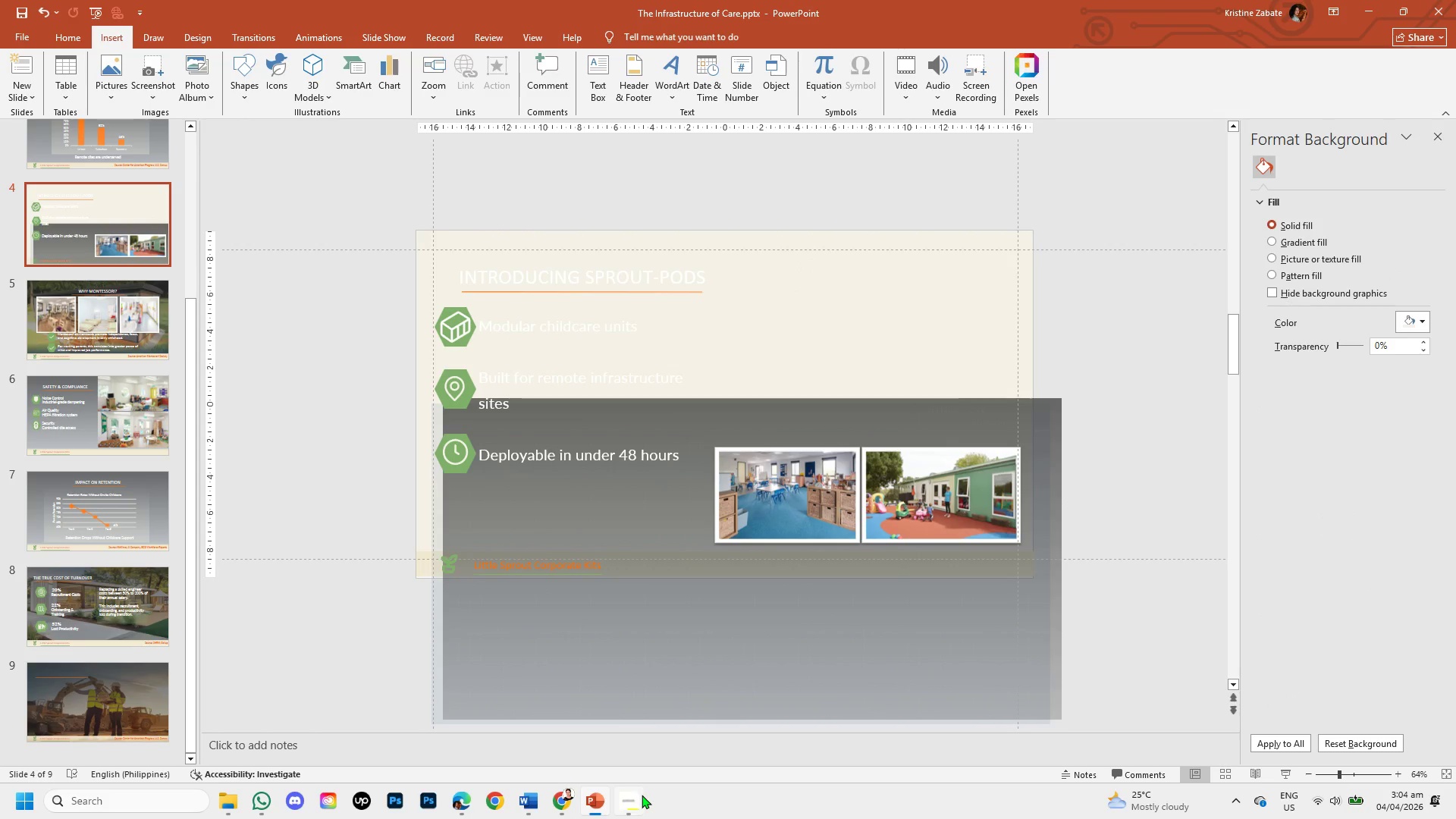 
left_click([623, 809])